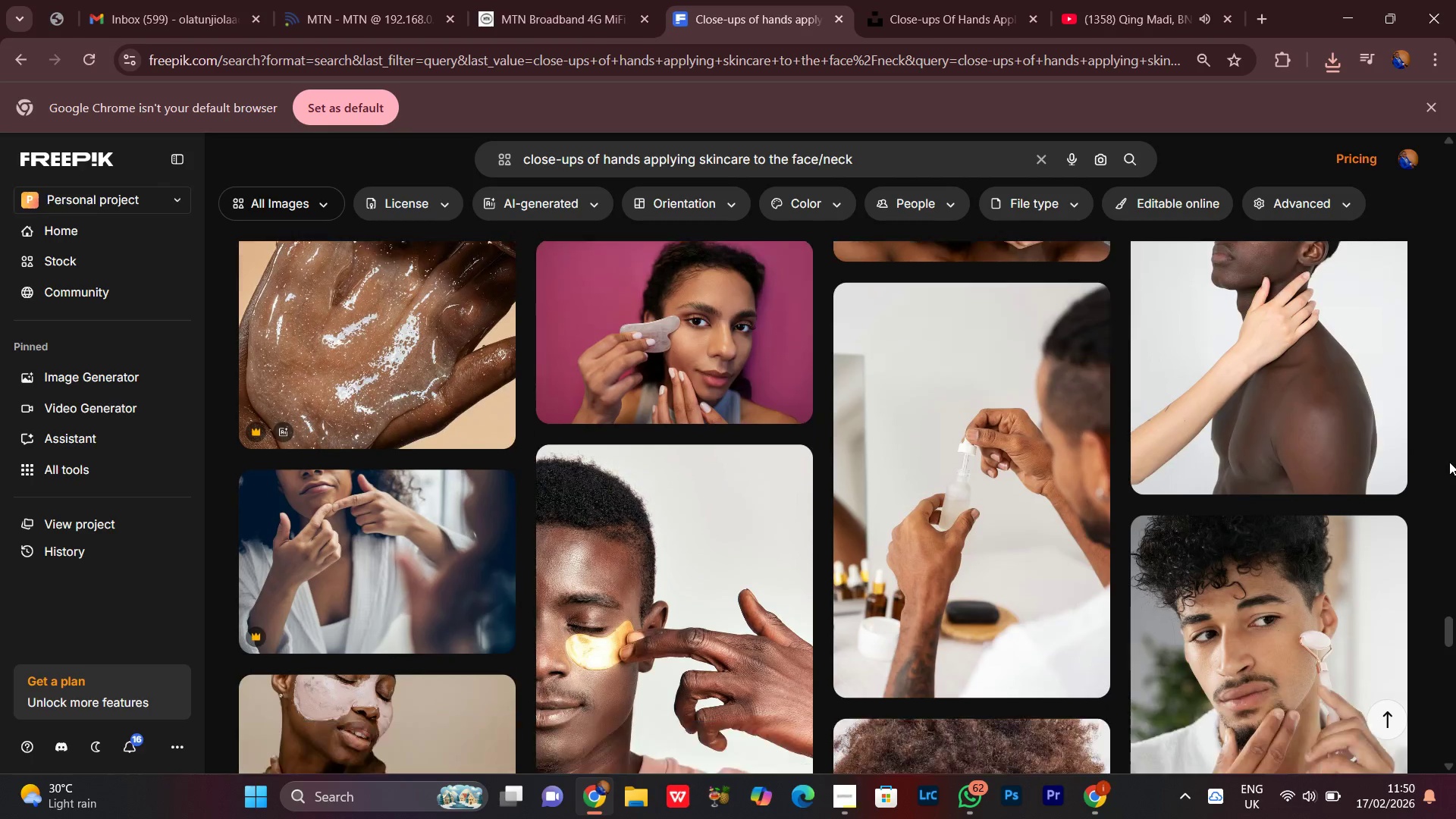 
scroll: coordinate [1449, 462], scroll_direction: up, amount: 1.0
 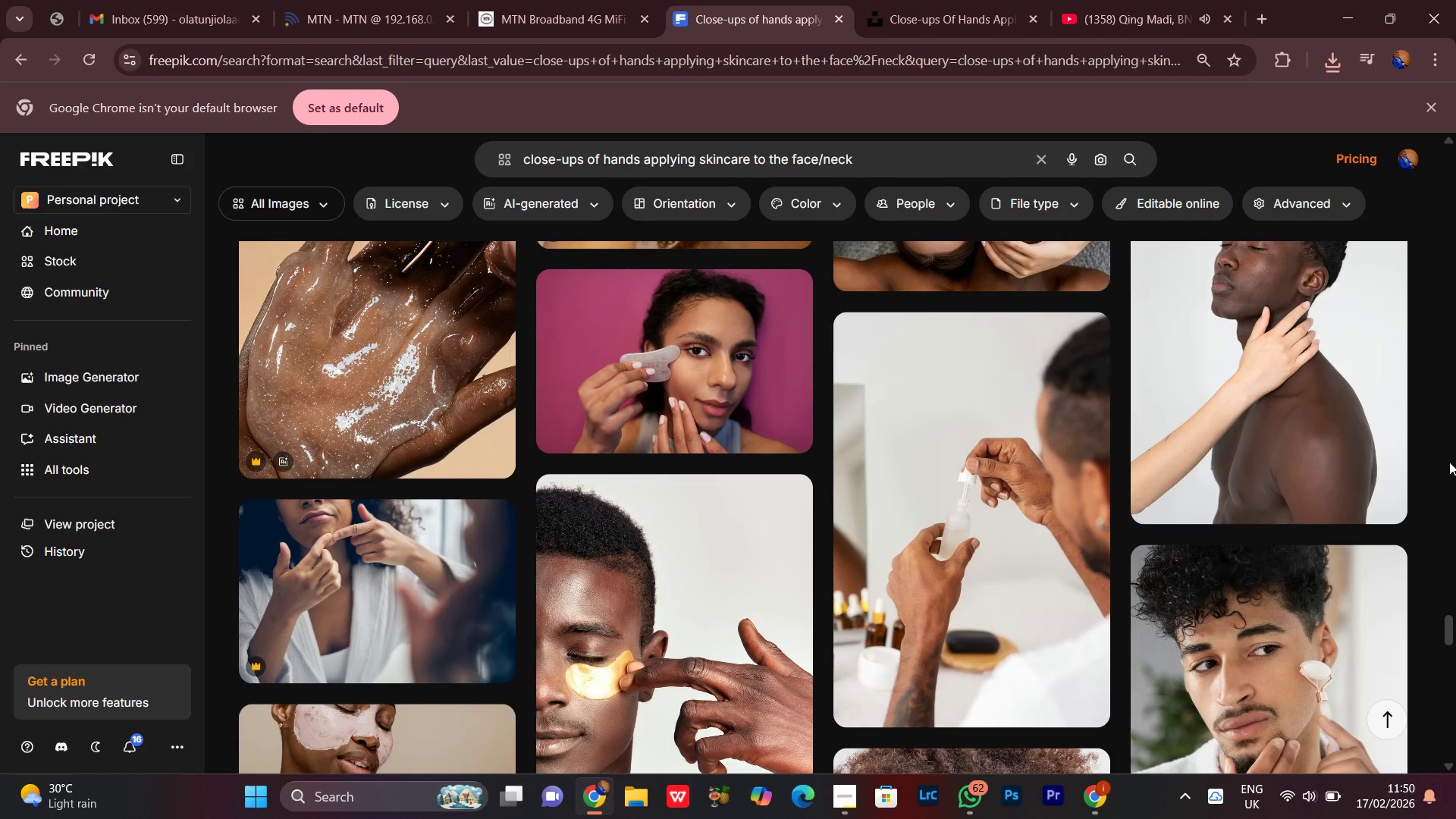 
scroll: coordinate [1449, 462], scroll_direction: down, amount: 6.0
 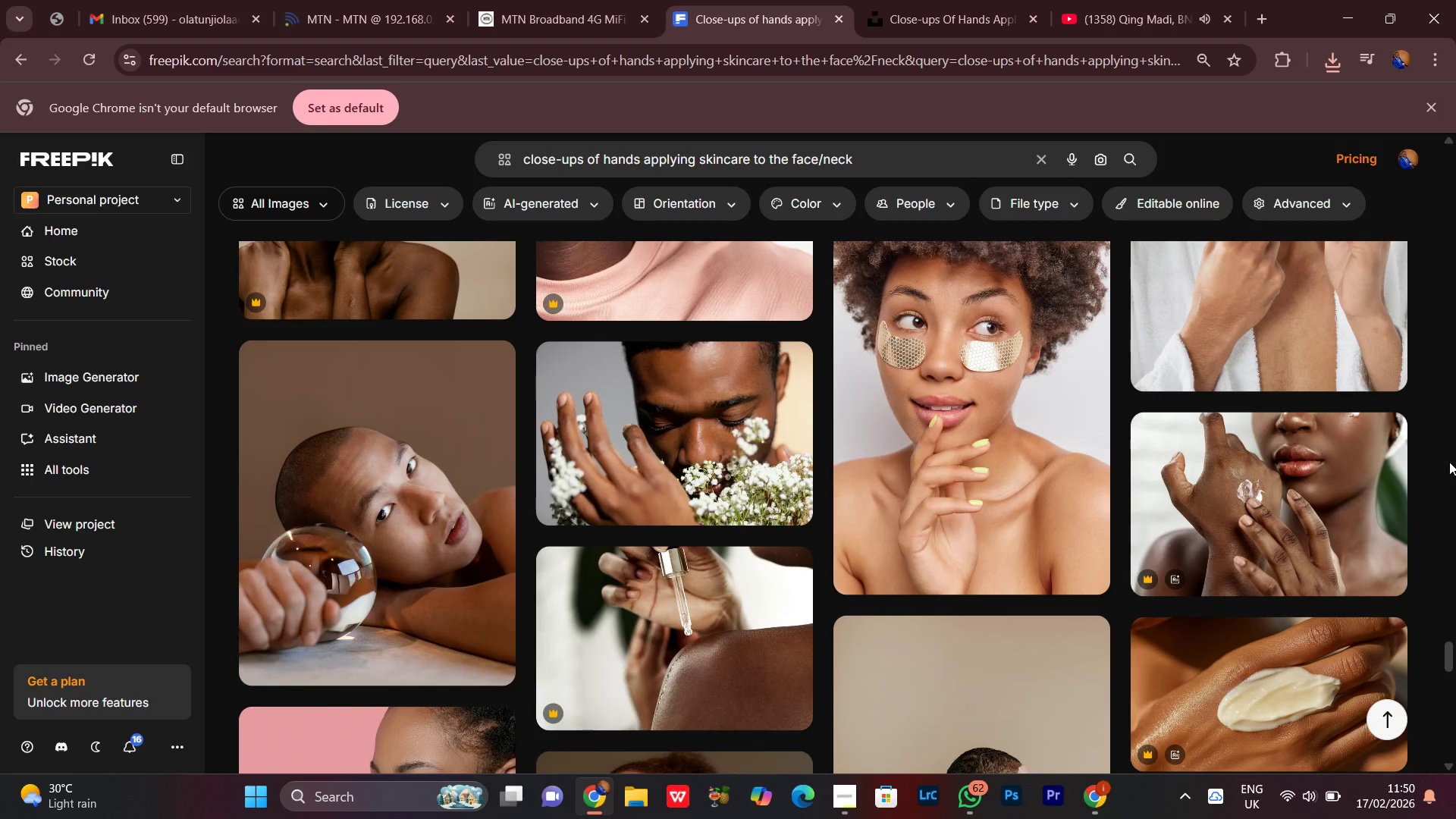 
scroll: coordinate [1449, 462], scroll_direction: none, amount: 0.0
 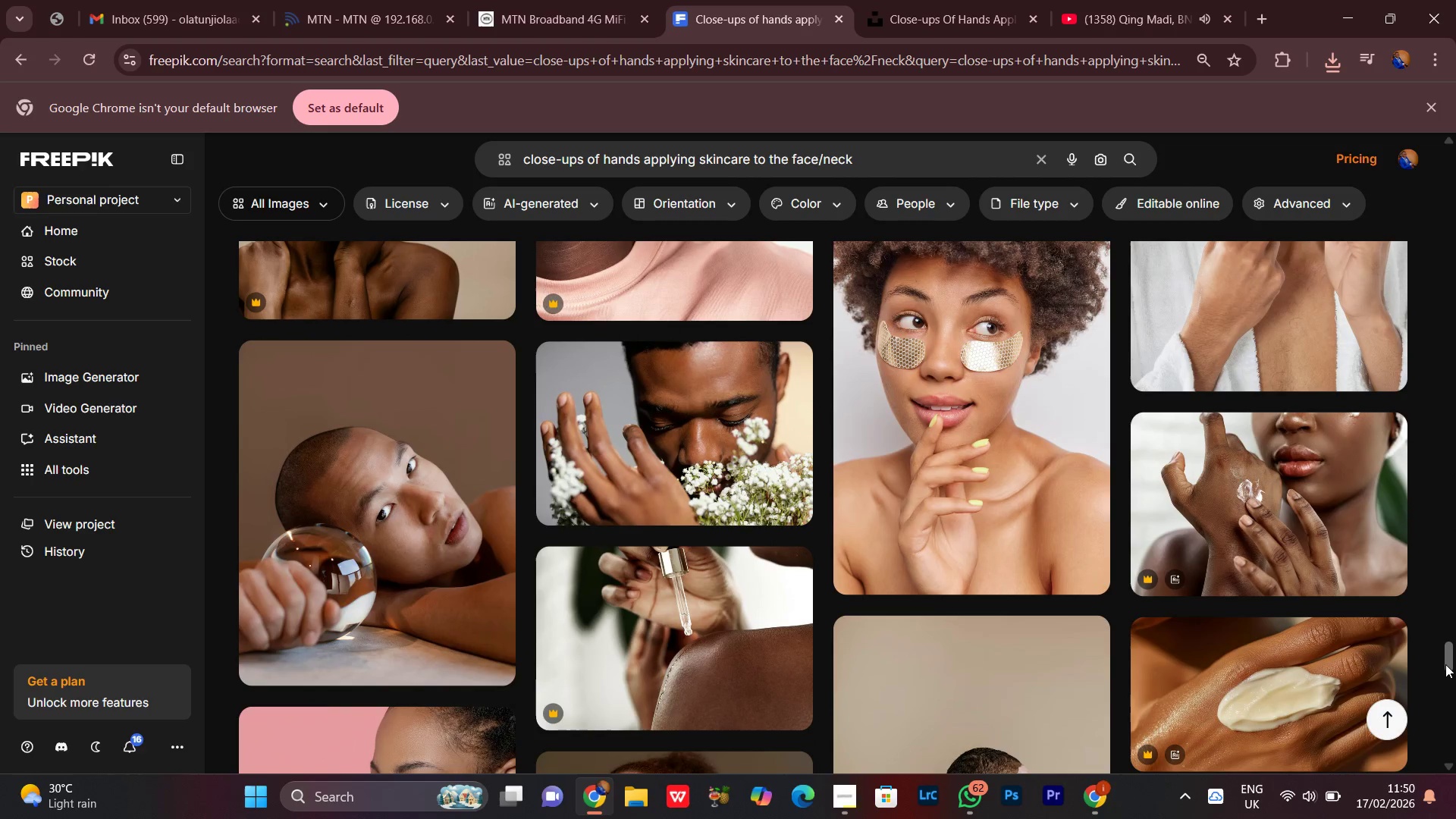 
left_click_drag(start_coordinate=[1448, 658], to_coordinate=[1448, 676])
 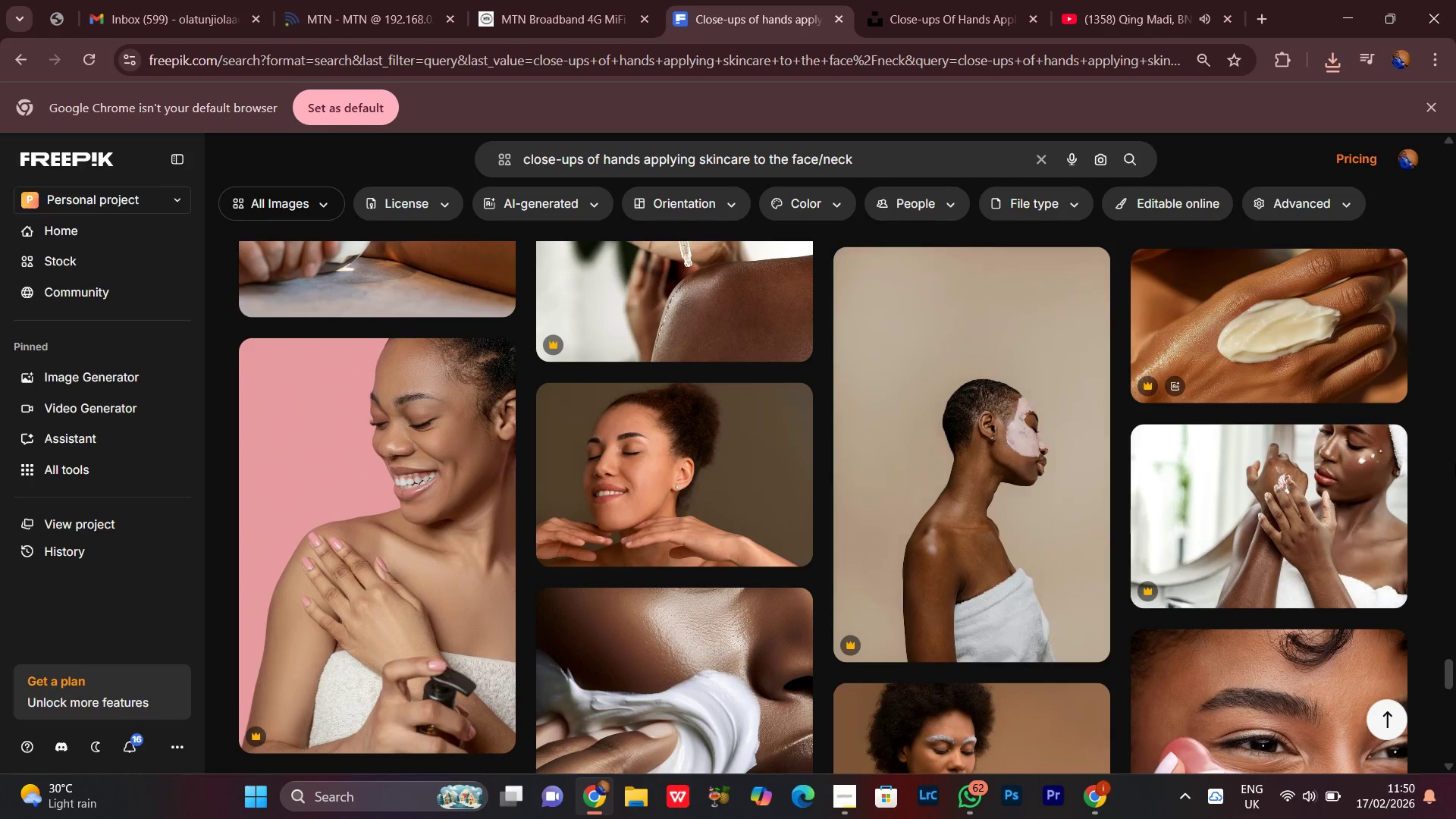 
scroll: coordinate [1454, 471], scroll_direction: down, amount: 11.0
 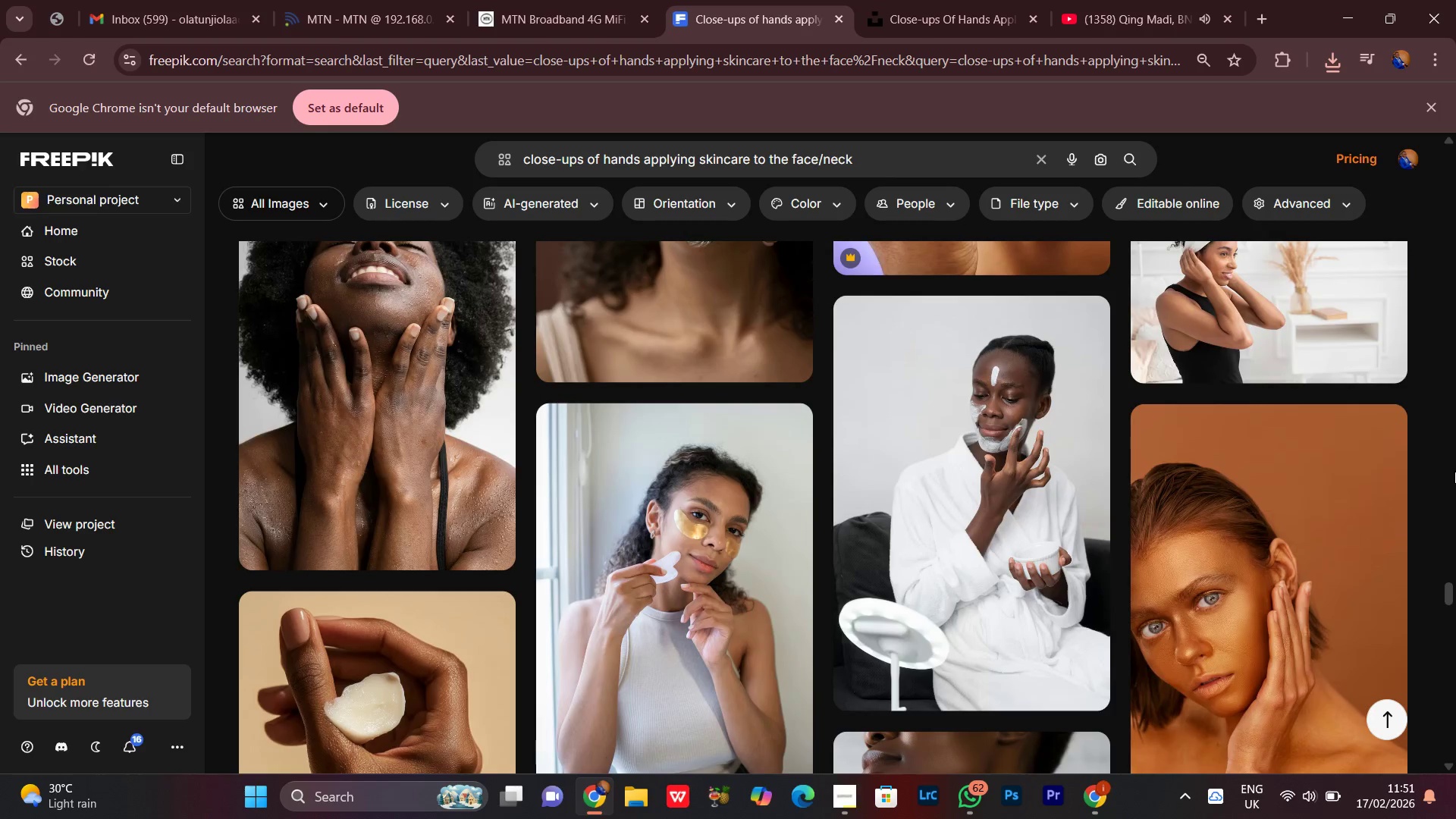 
scroll: coordinate [1455, 482], scroll_direction: down, amount: 12.0
 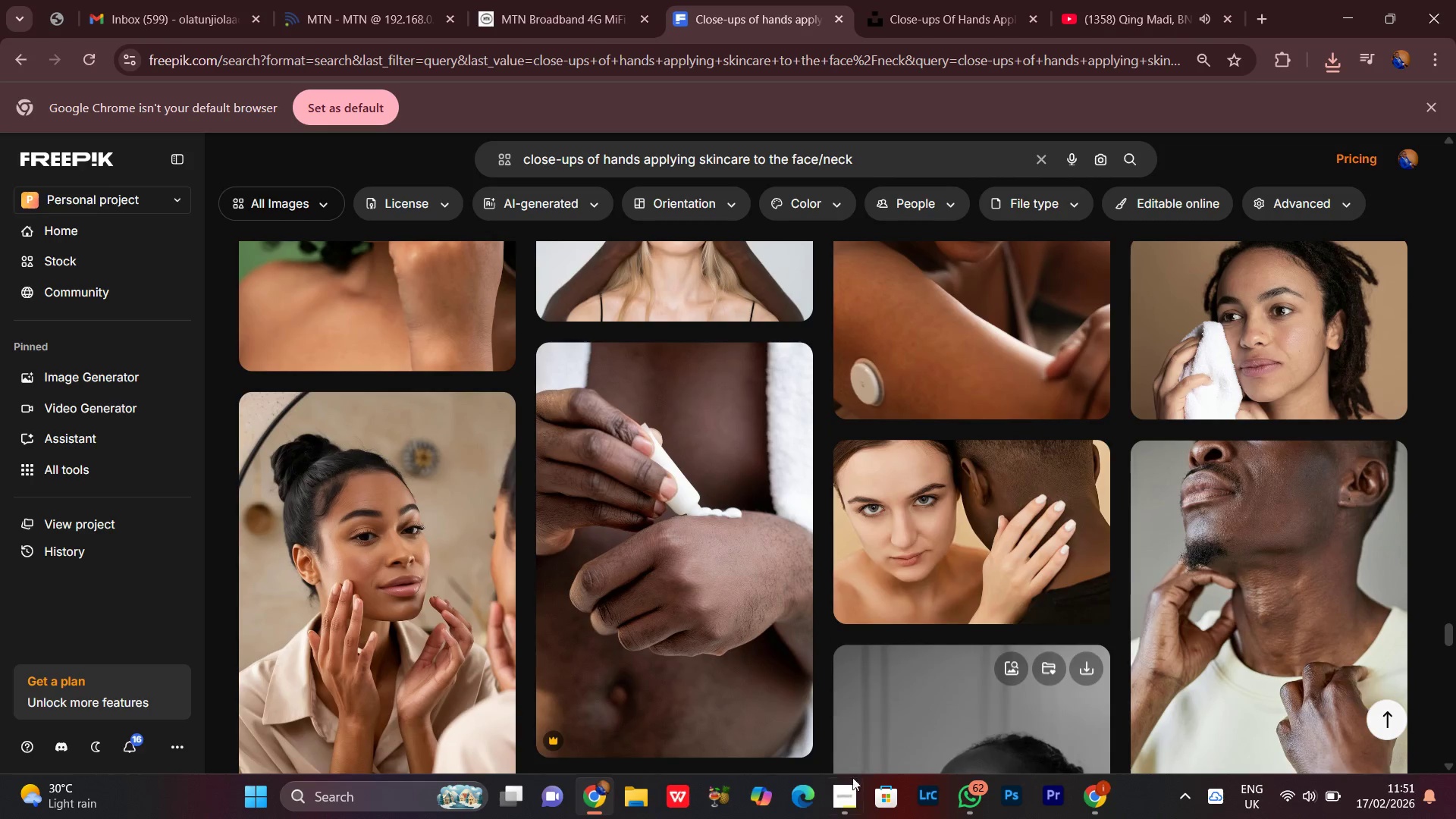 
left_click([841, 815])